 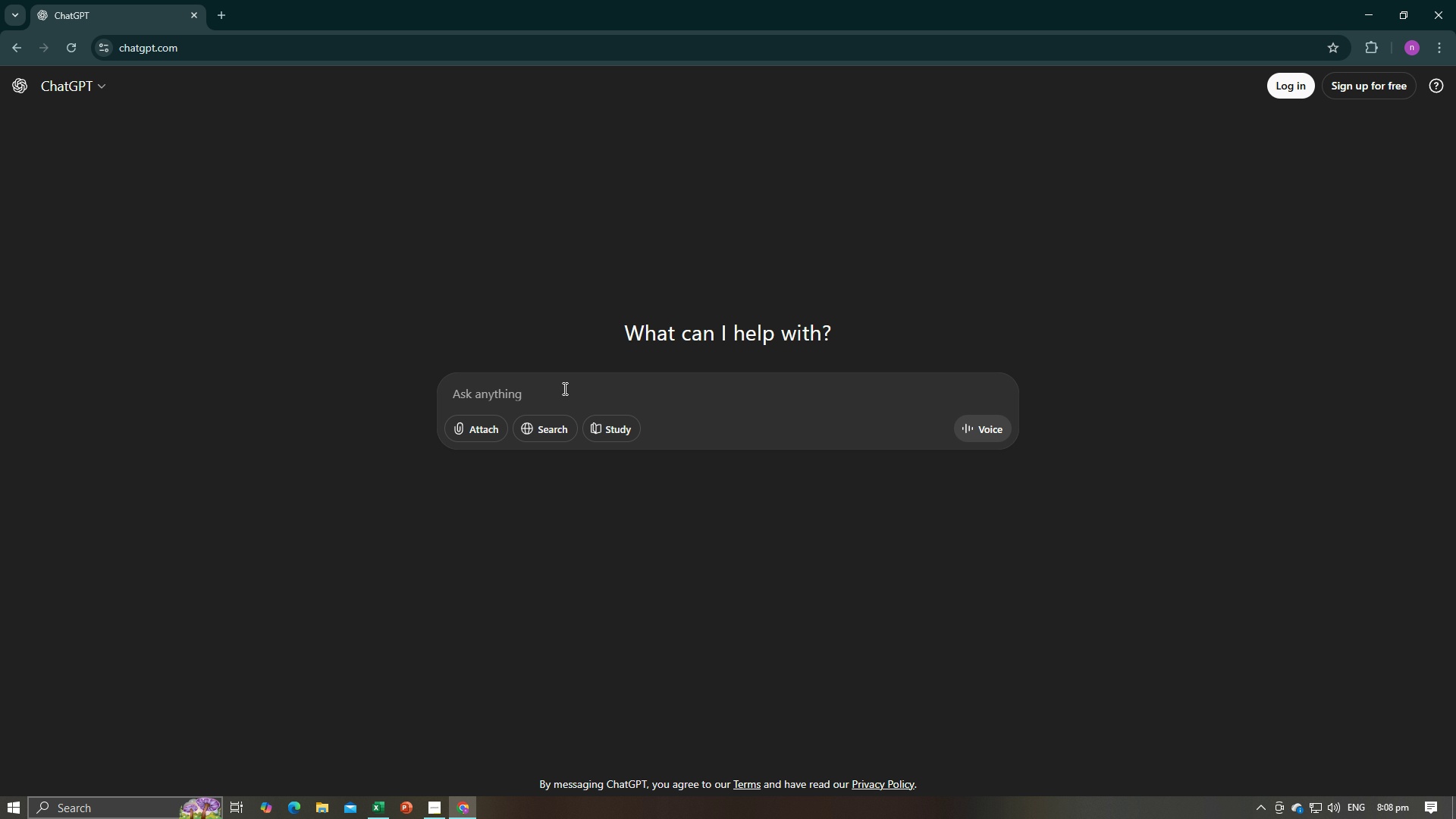 
key(Control+V)
 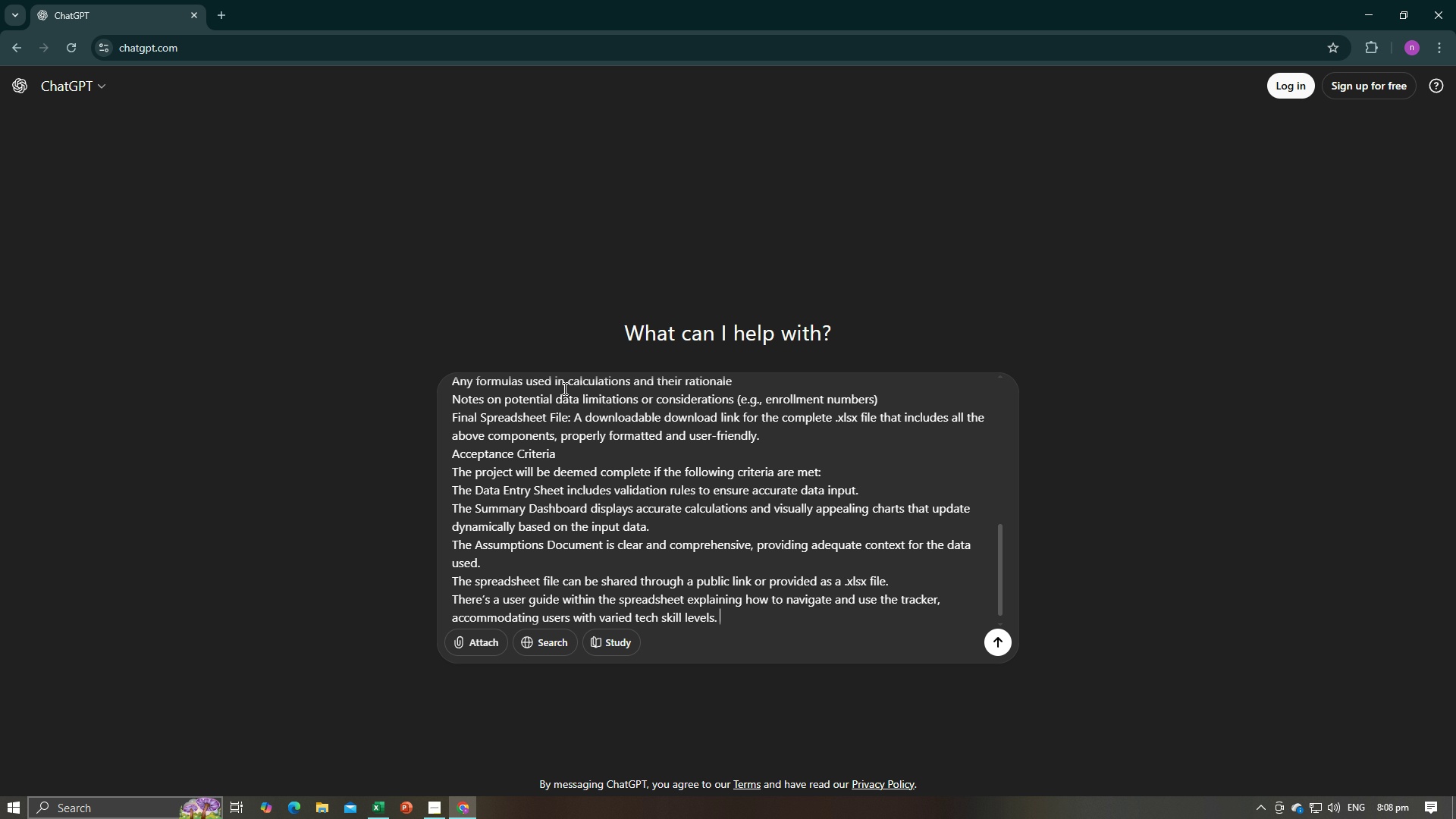 
type( help )
key(Backspace)
type( me execute this project )
 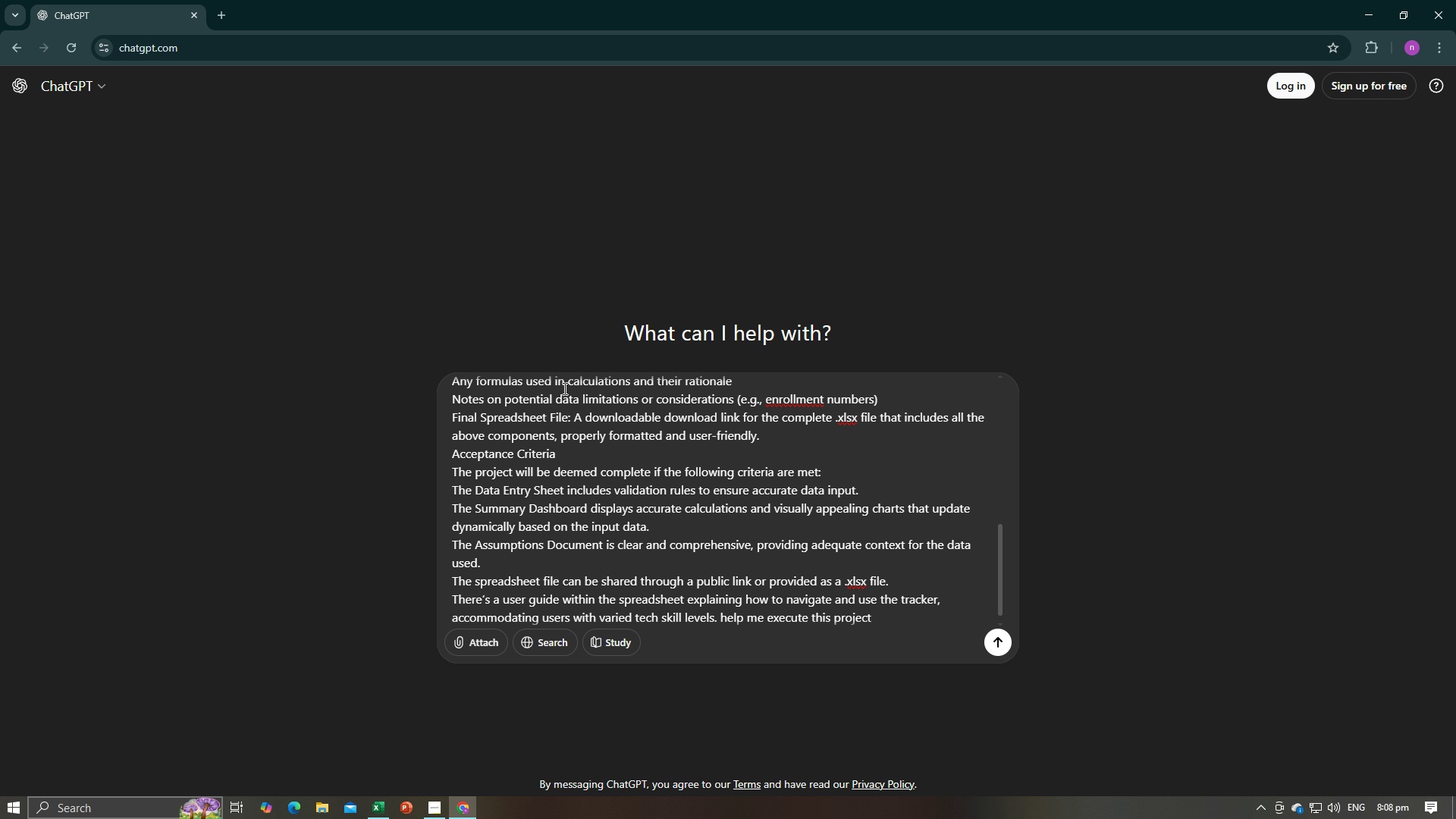 
type(step by steps an)
key(Backspace)
key(Backspace)
key(Backspace)
type( )
key(Backspace)
key(Backspace)
type( formula use and also )
key(Backspace)
key(Backspace)
key(Backspace)
key(Backspace)
key(Backspace)
key(Backspace)
key(Backspace)
key(Backspace)
key(Backspace)
type(and everything)
 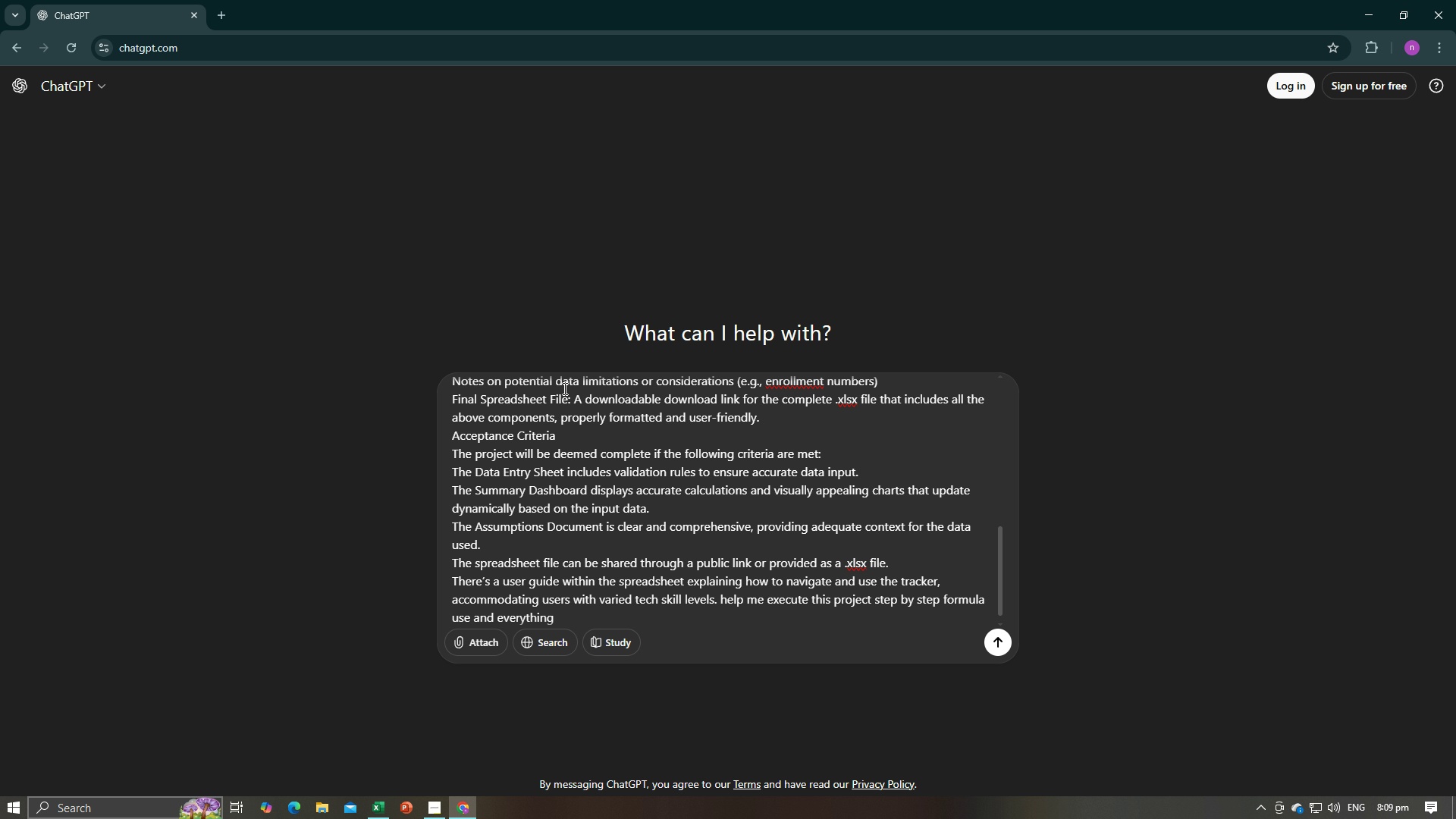 
key(Enter)